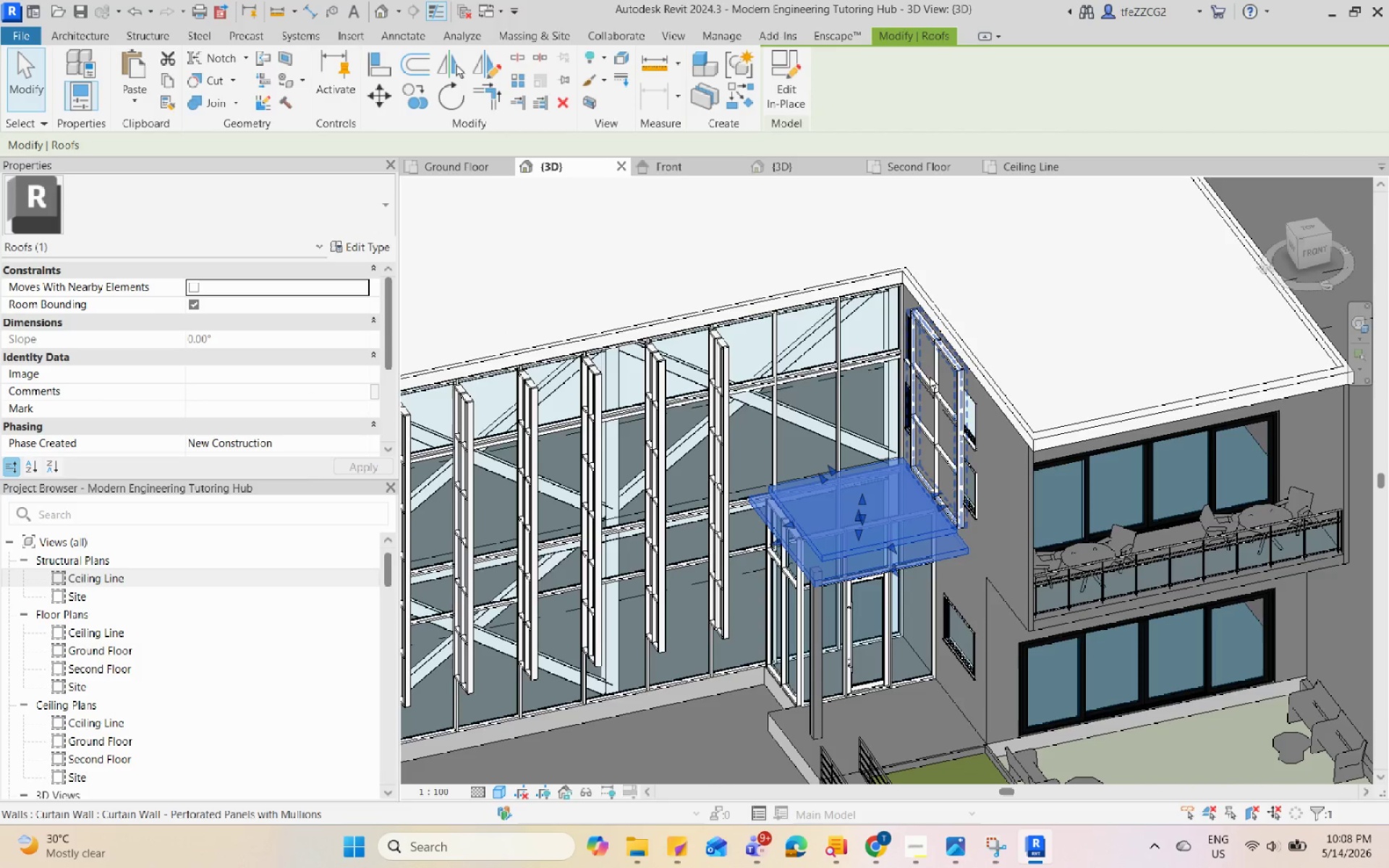 
scroll: coordinate [819, 545], scroll_direction: up, amount: 3.0
 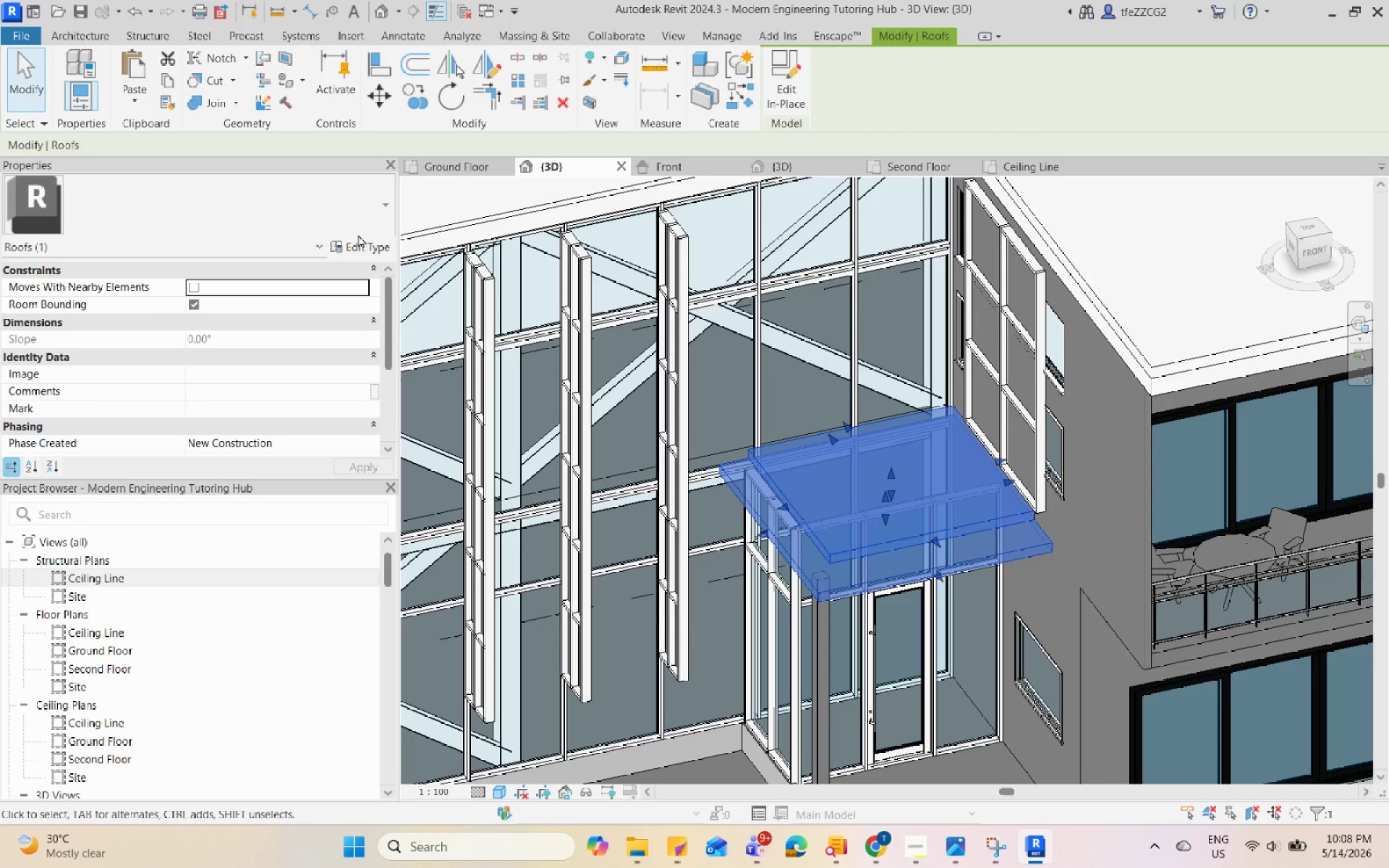 
left_click([366, 239])
 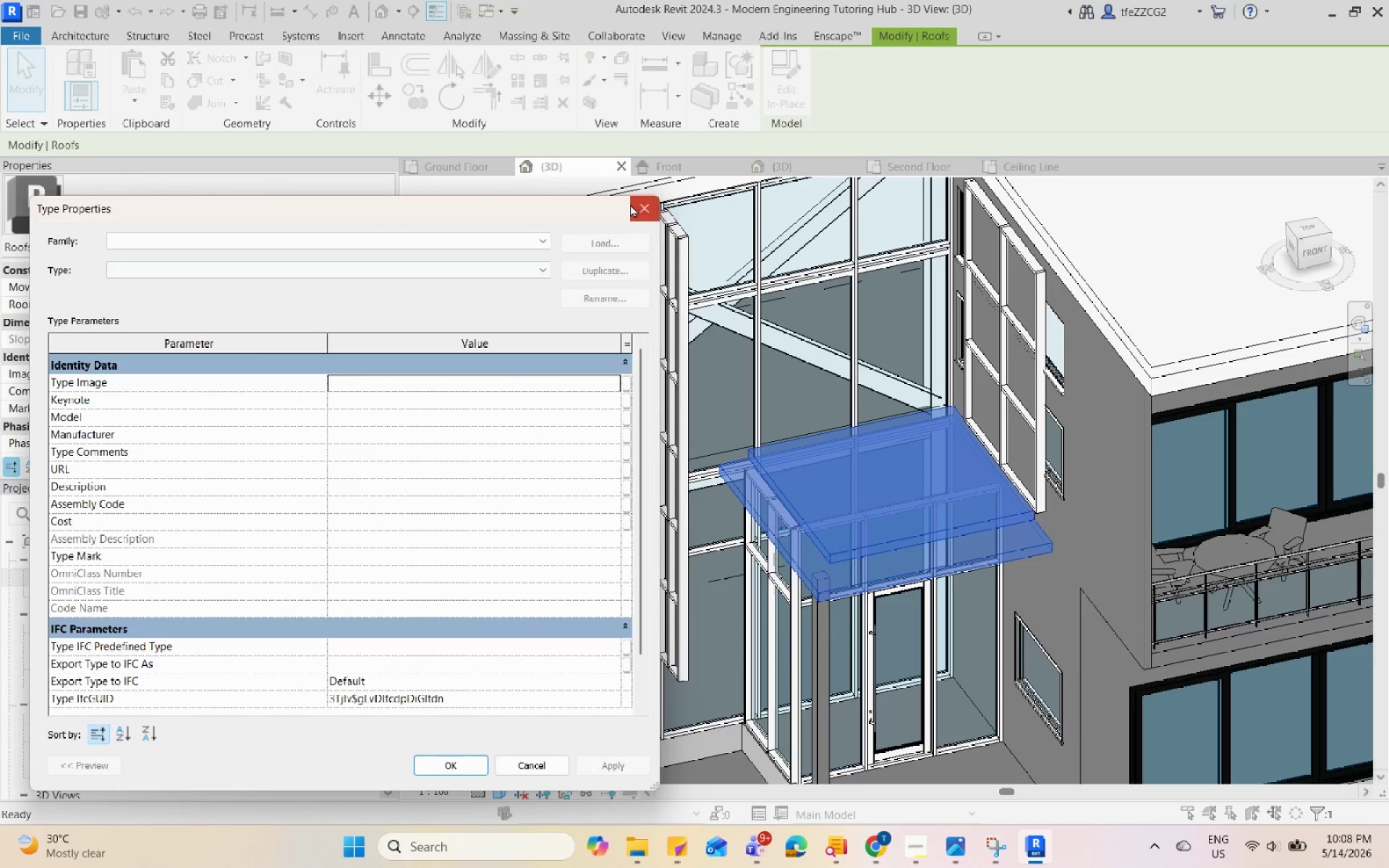 
left_click([770, 98])
 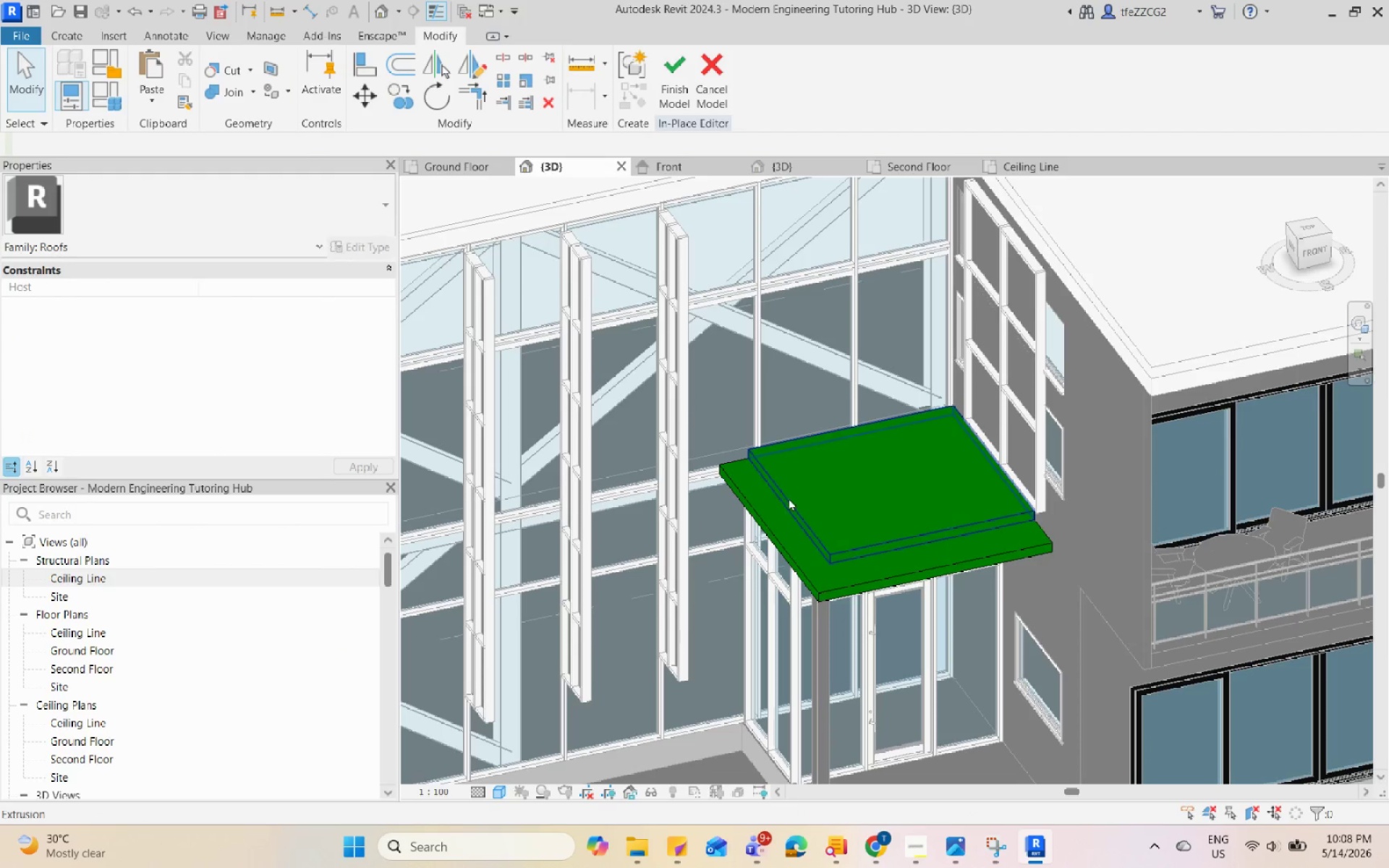 
left_click([789, 498])
 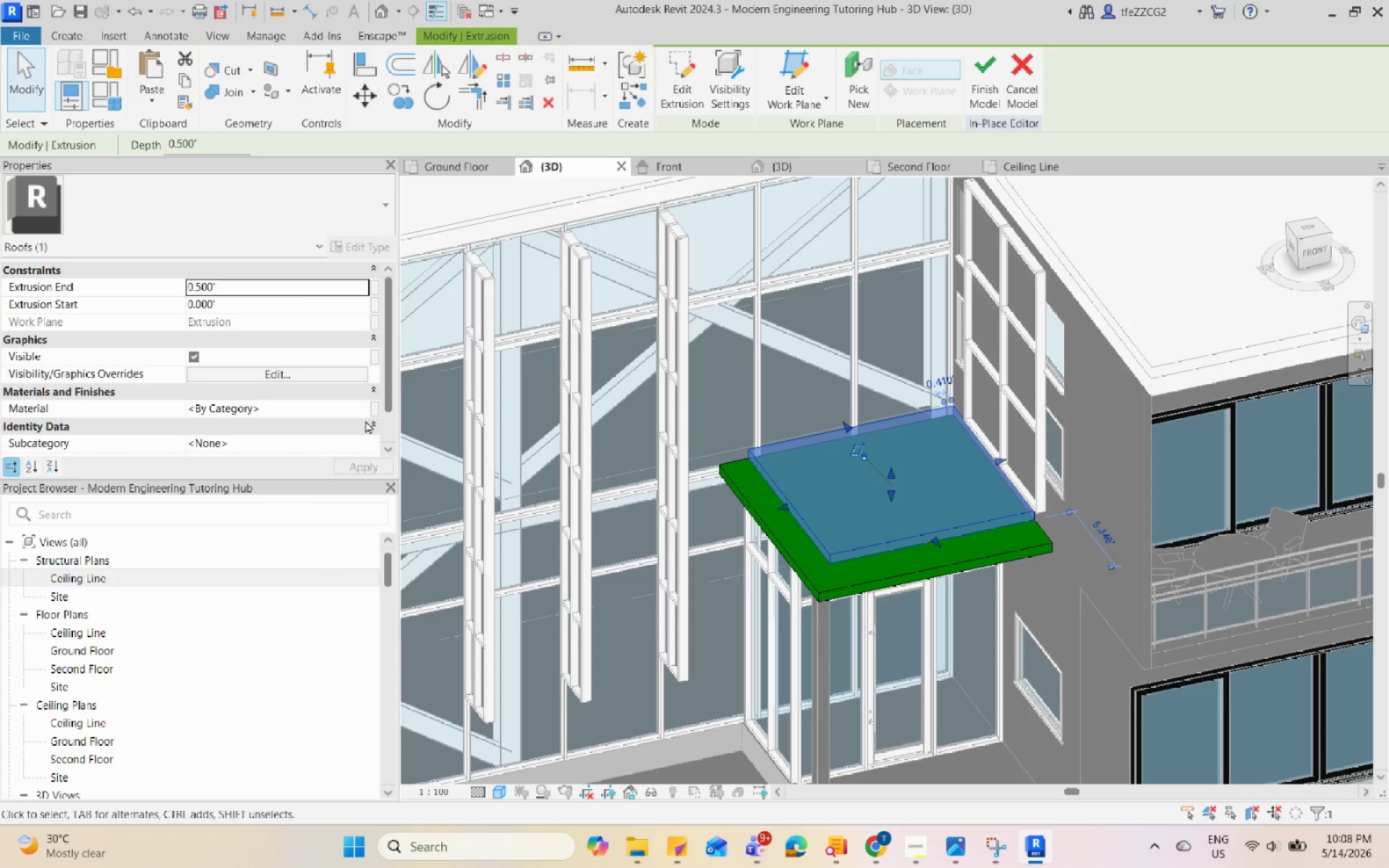 
left_click([362, 411])
 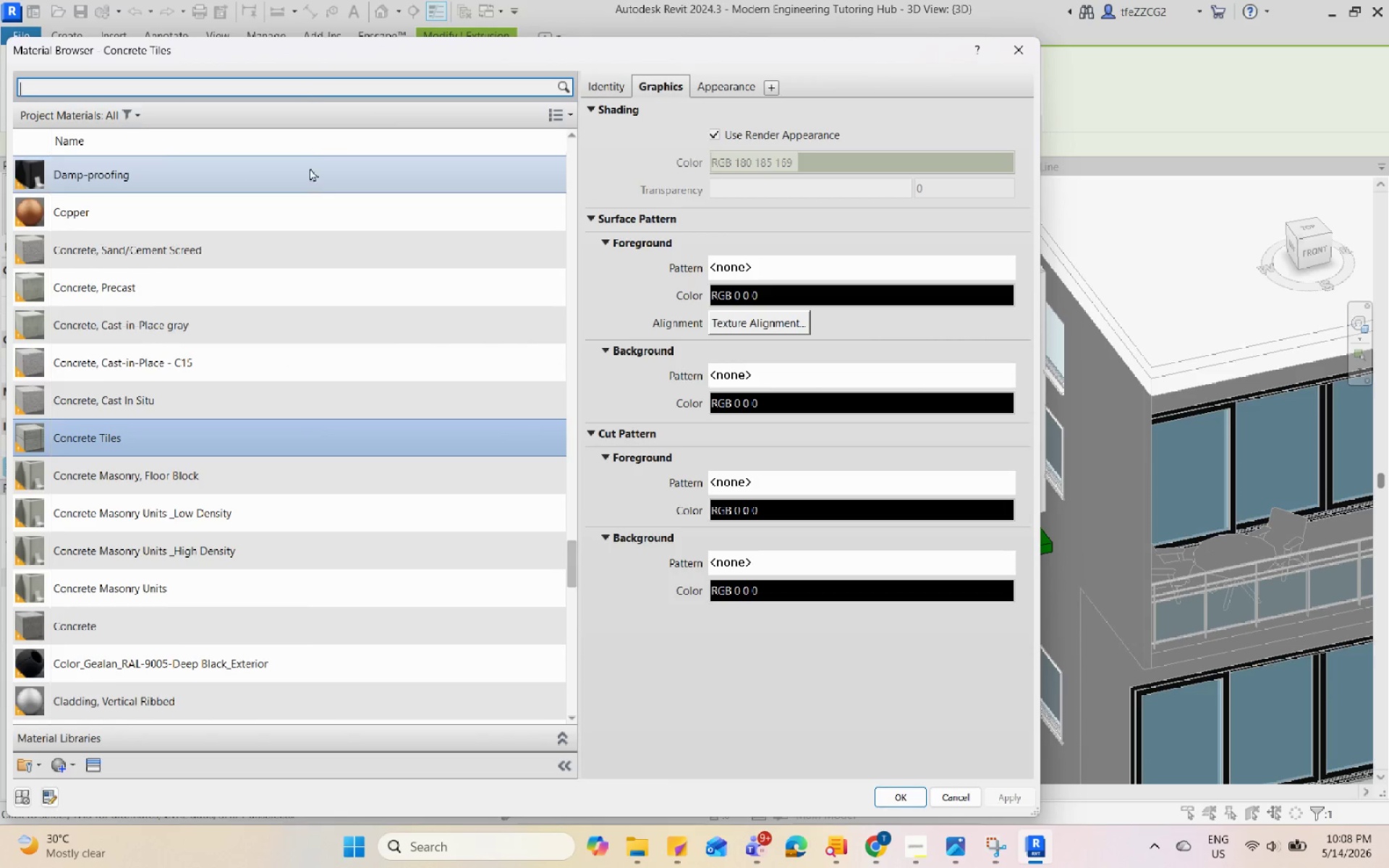 
left_click([353, 91])
 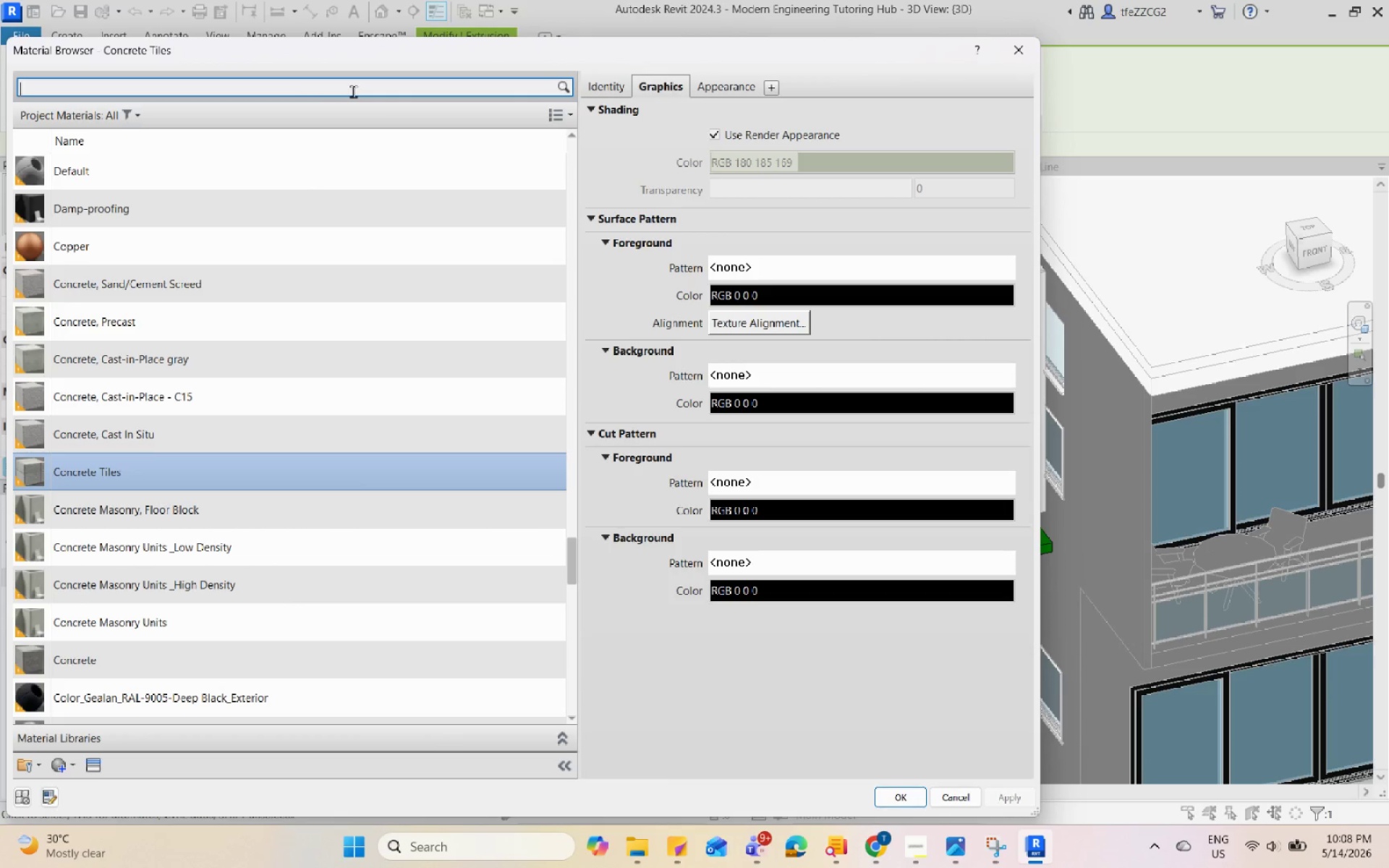 
type(gym)
 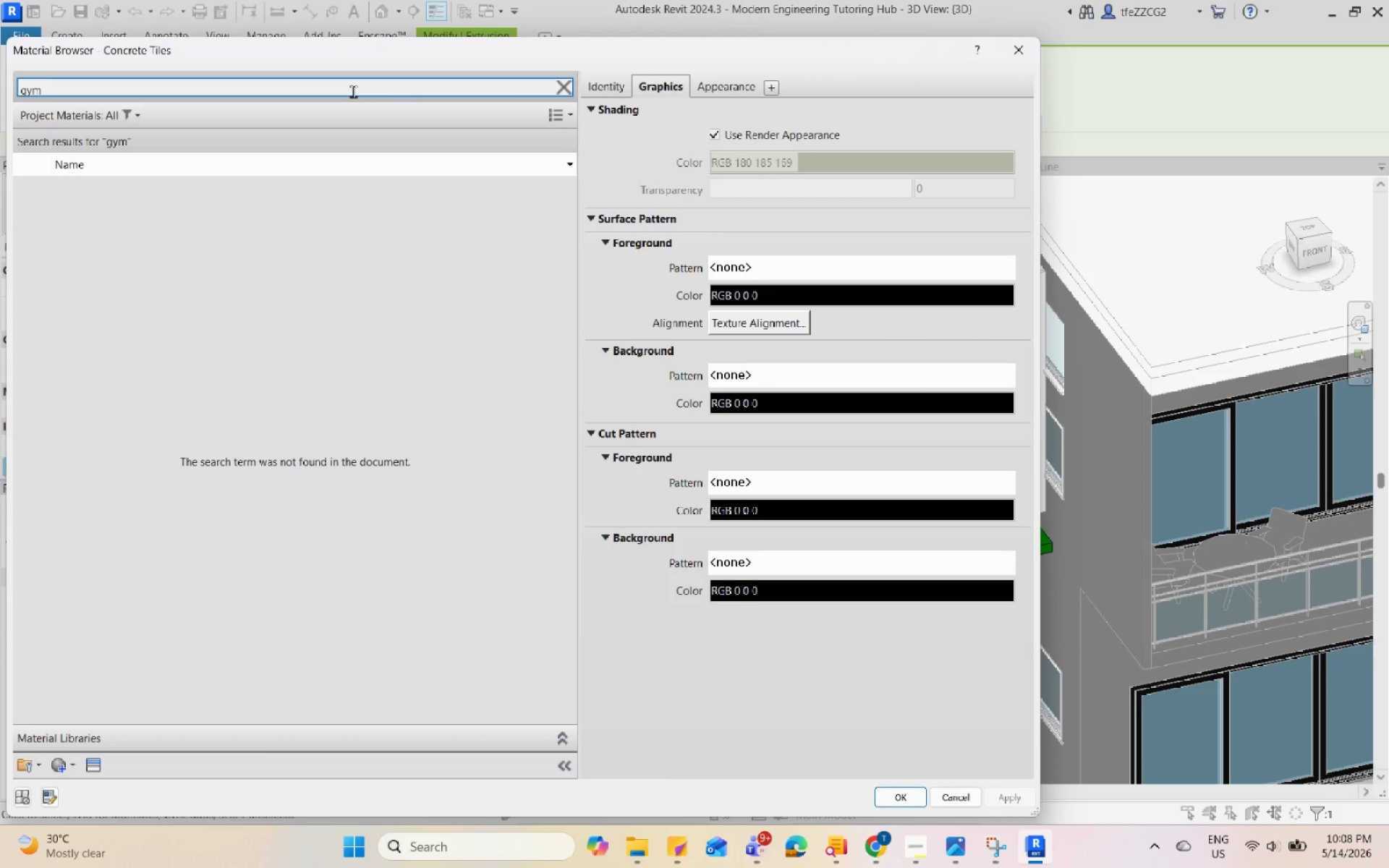 
key(Unknown)
 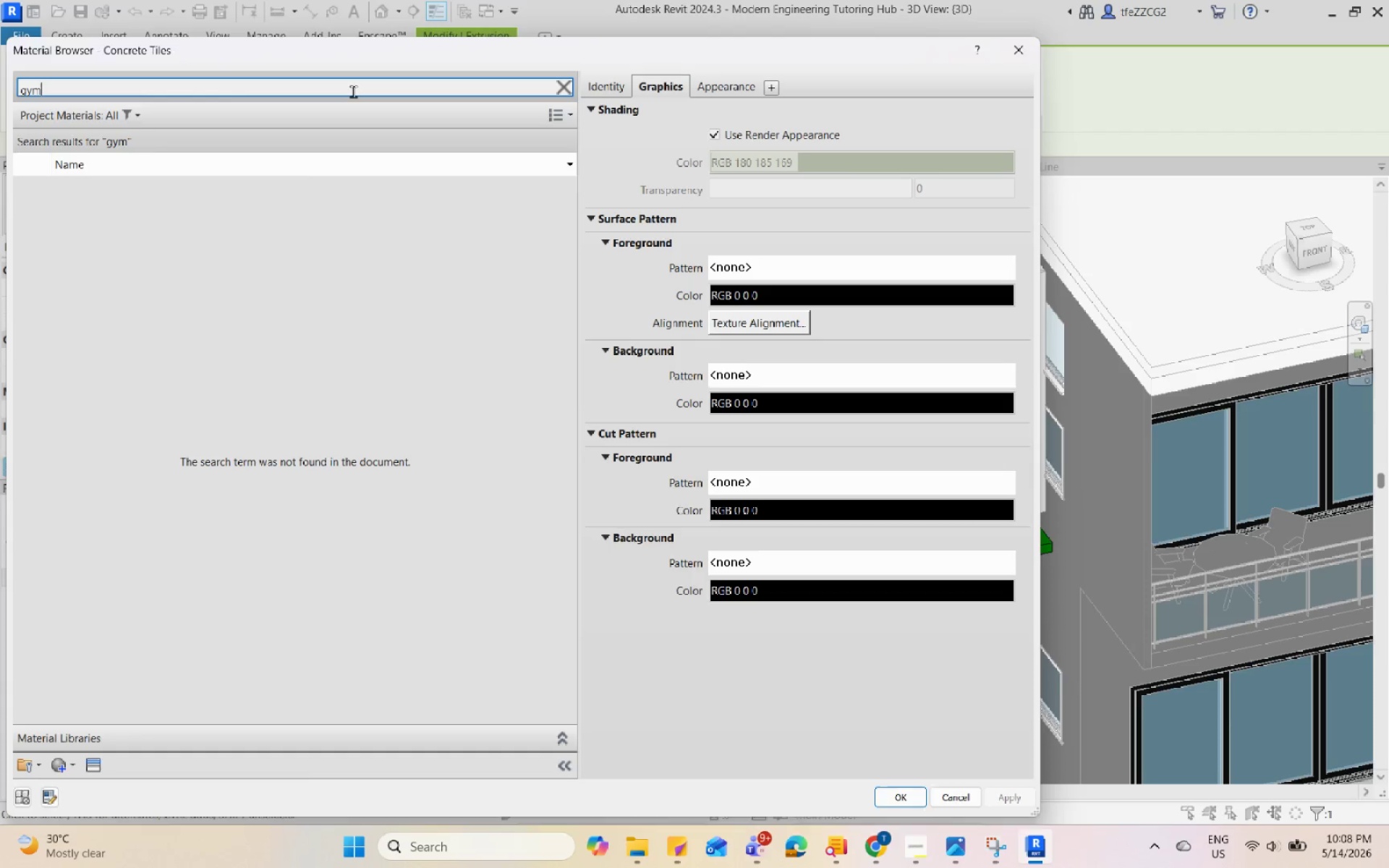 
key(Backspace)
type(ps)
 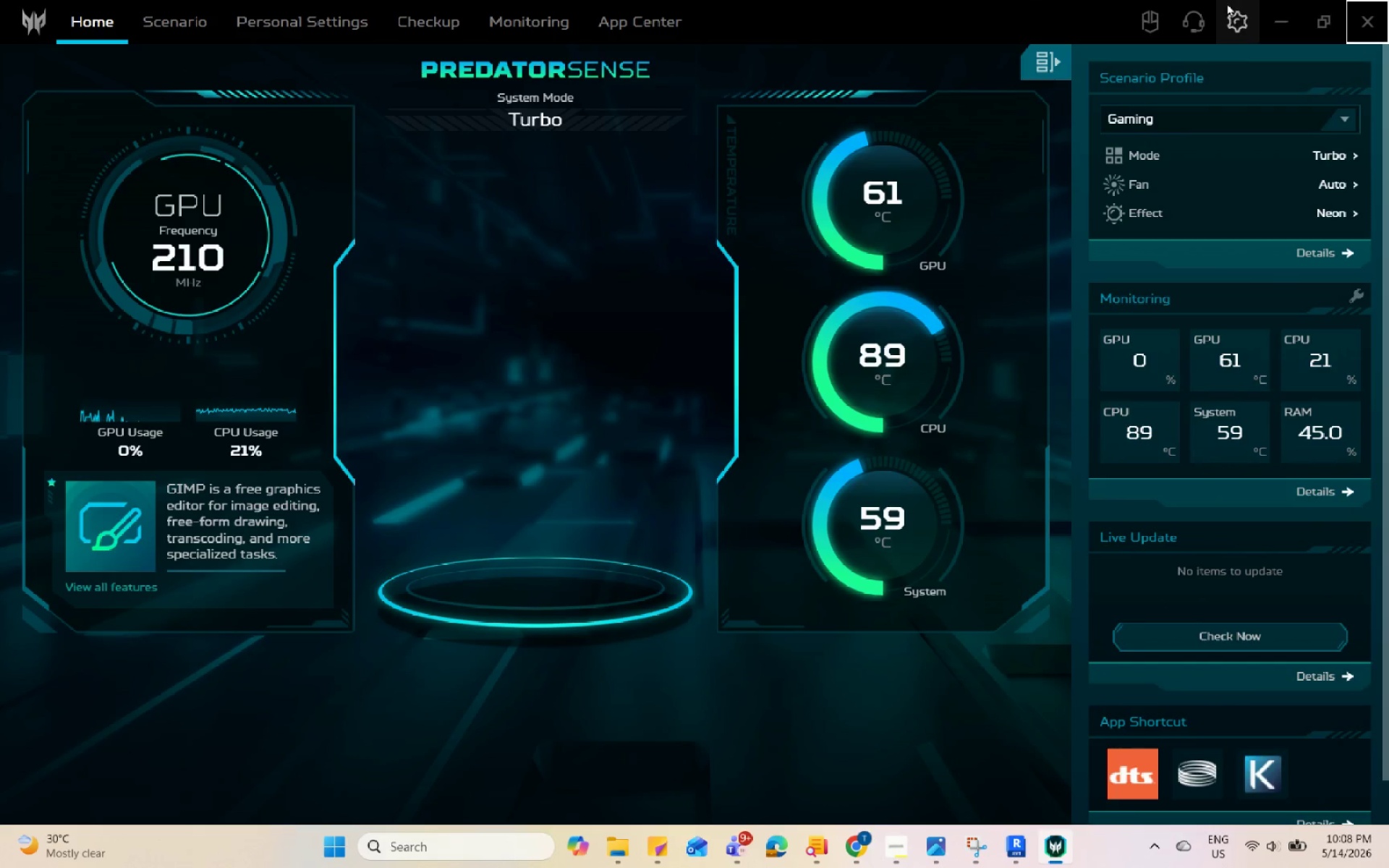 
left_click([1269, 13])
 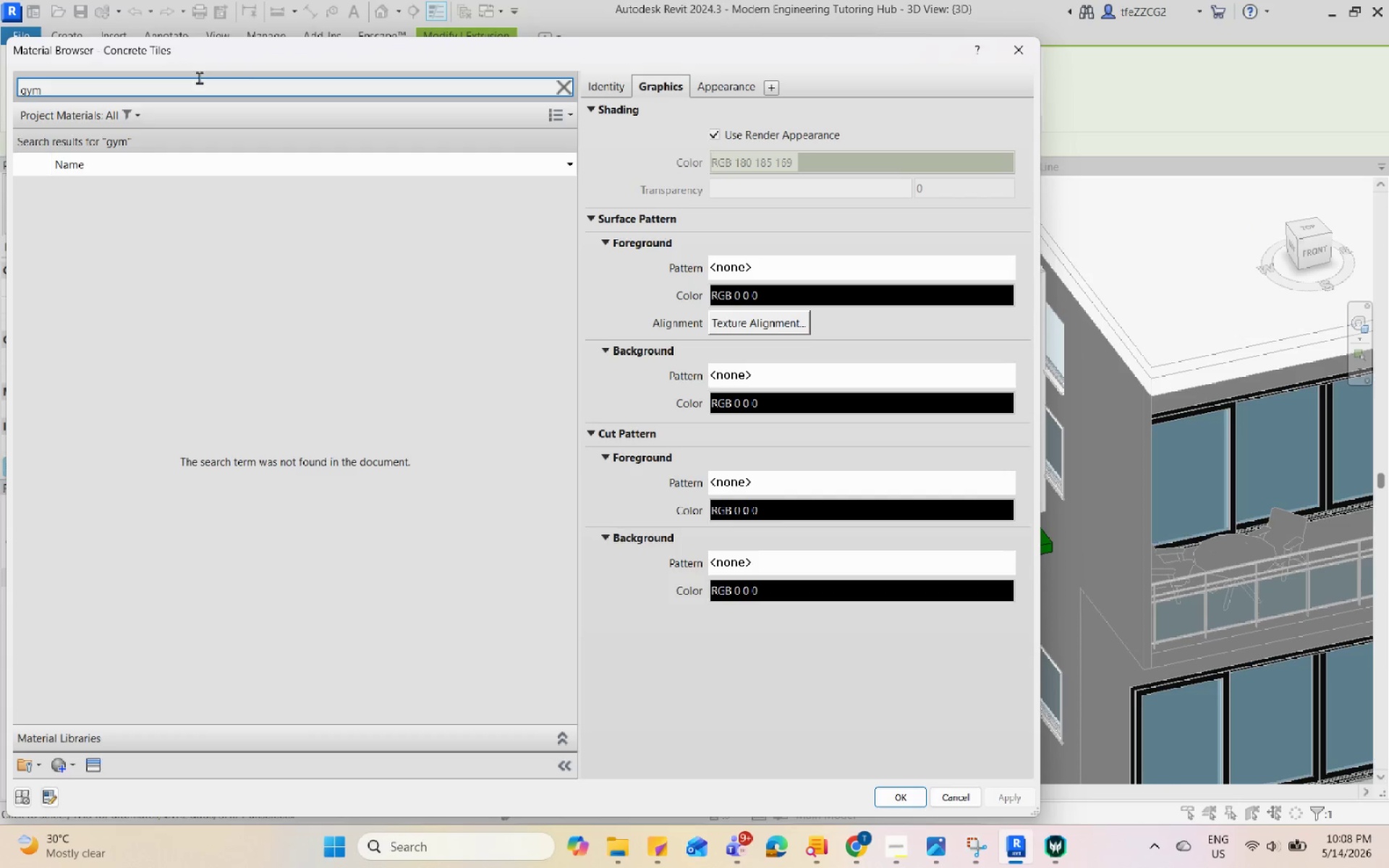 
double_click([179, 90])
 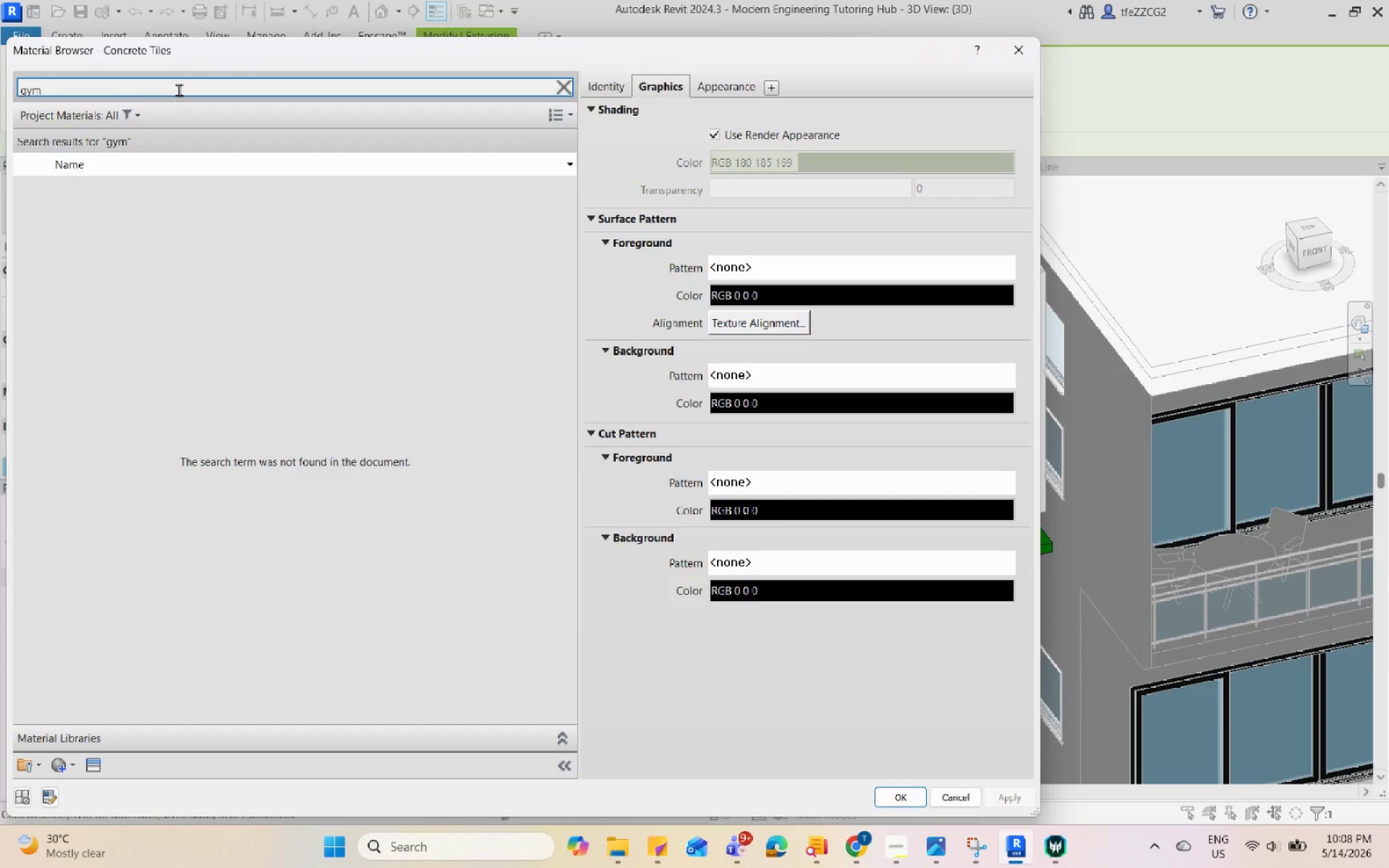 
key(Backspace)
type(ps)
 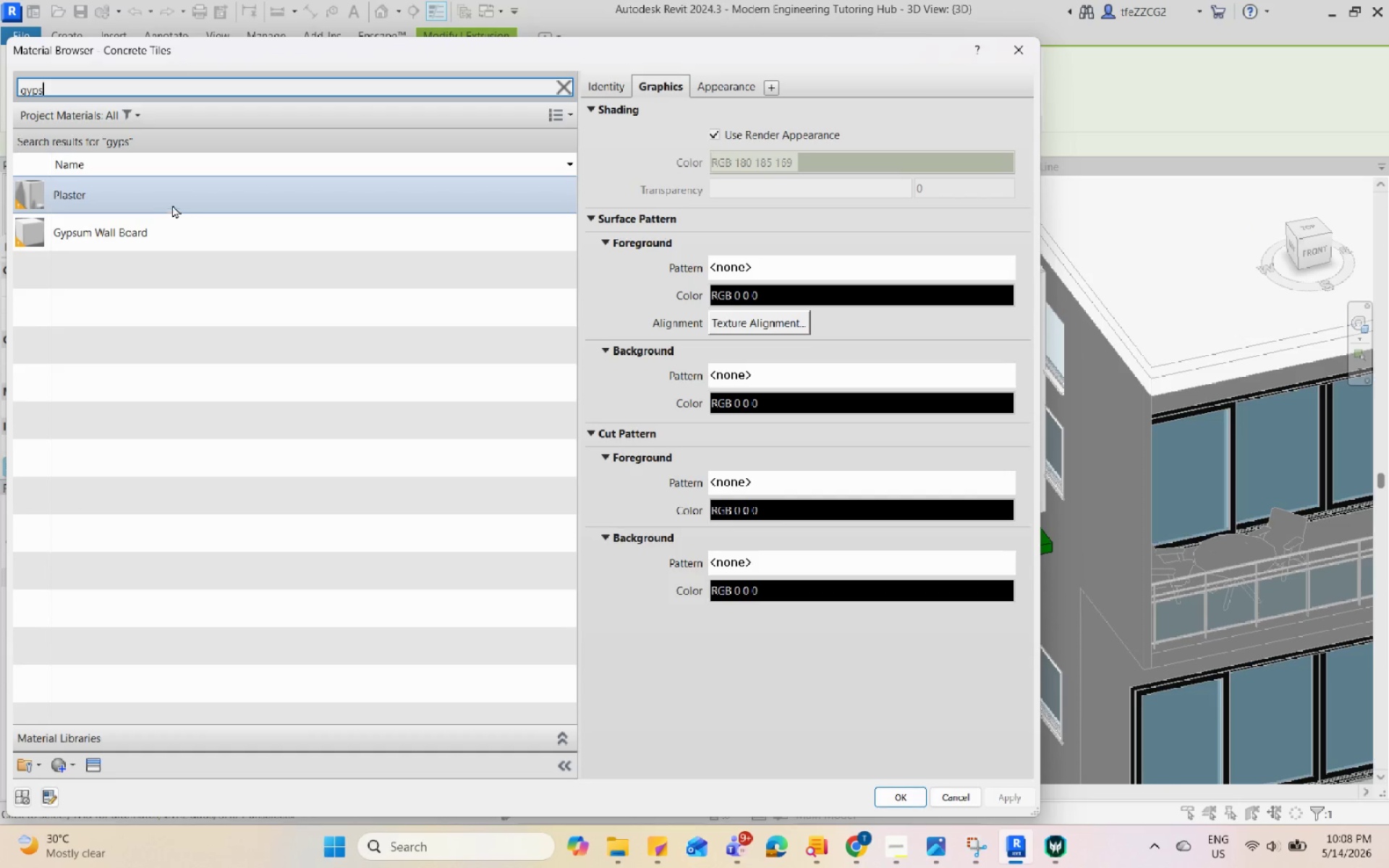 
left_click([186, 241])
 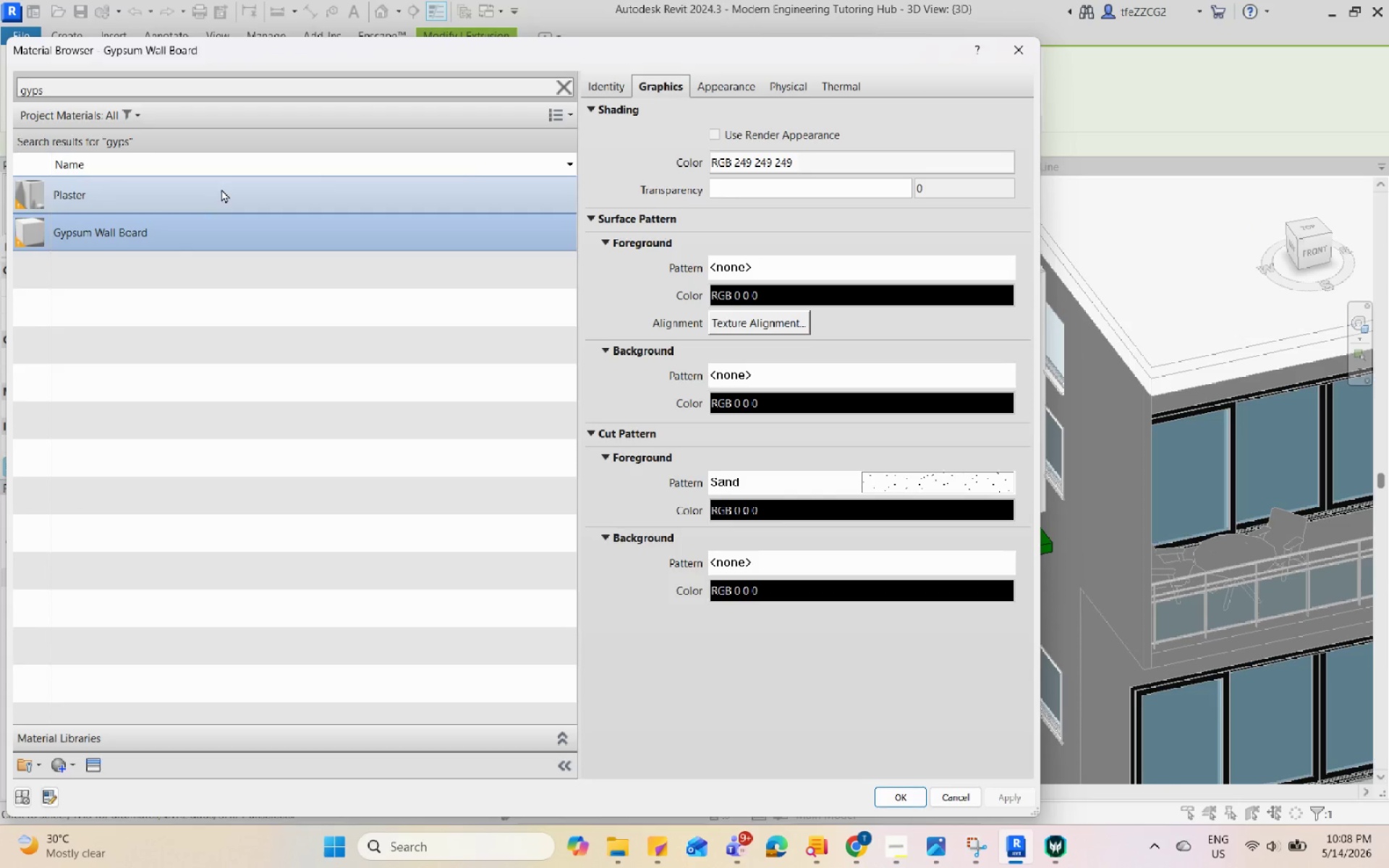 
left_click([221, 189])
 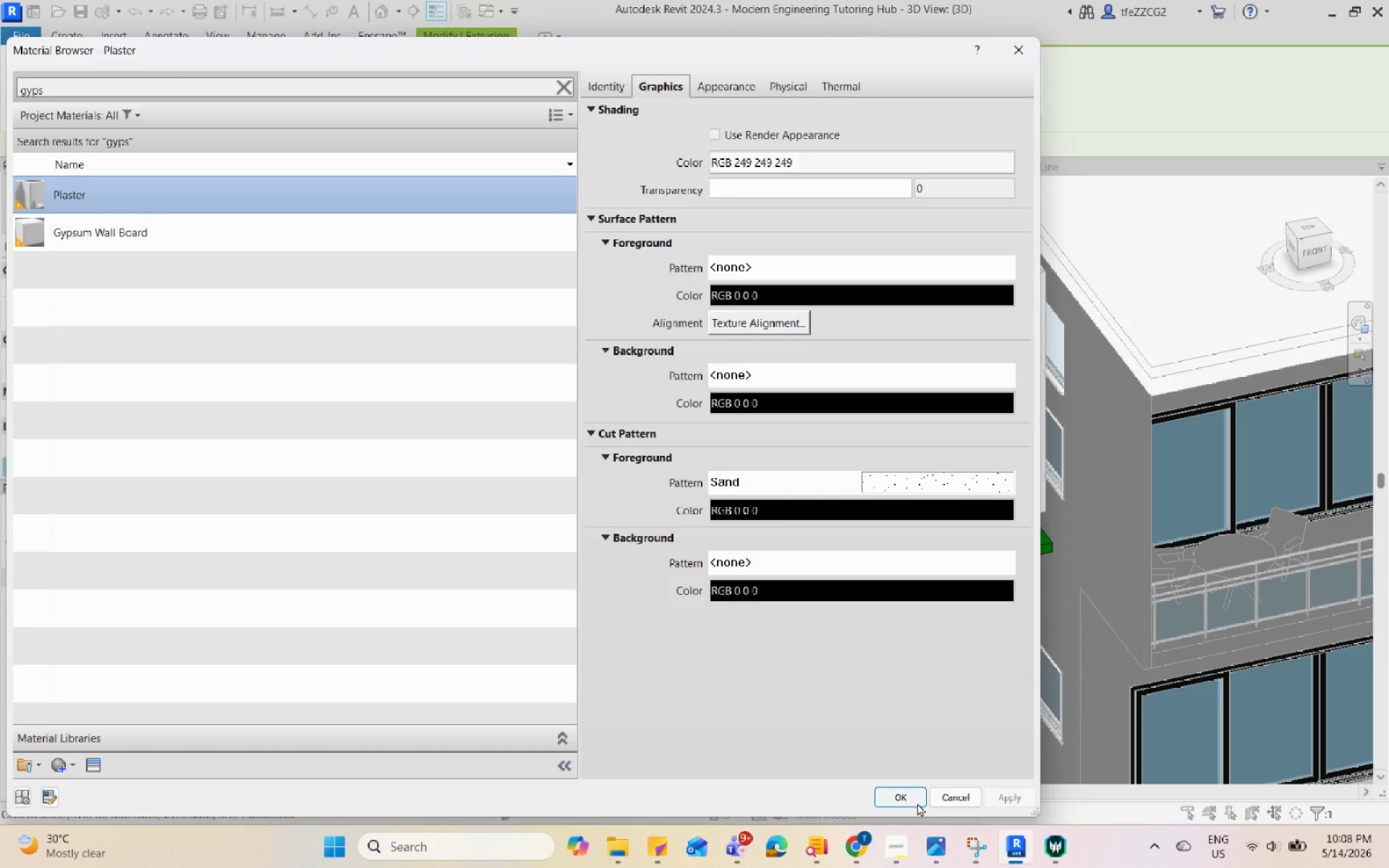 
left_click([914, 801])
 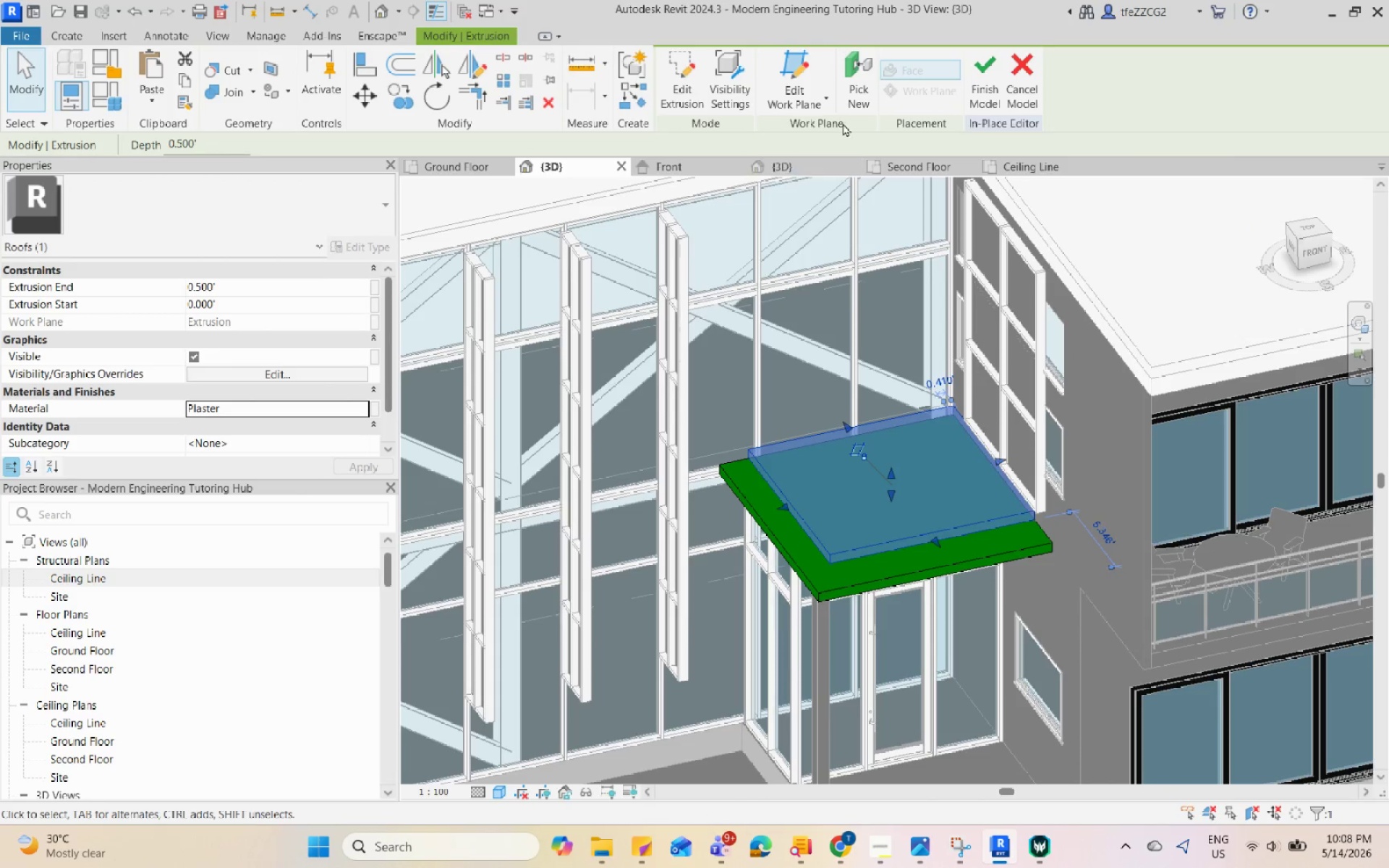 
left_click([1001, 90])
 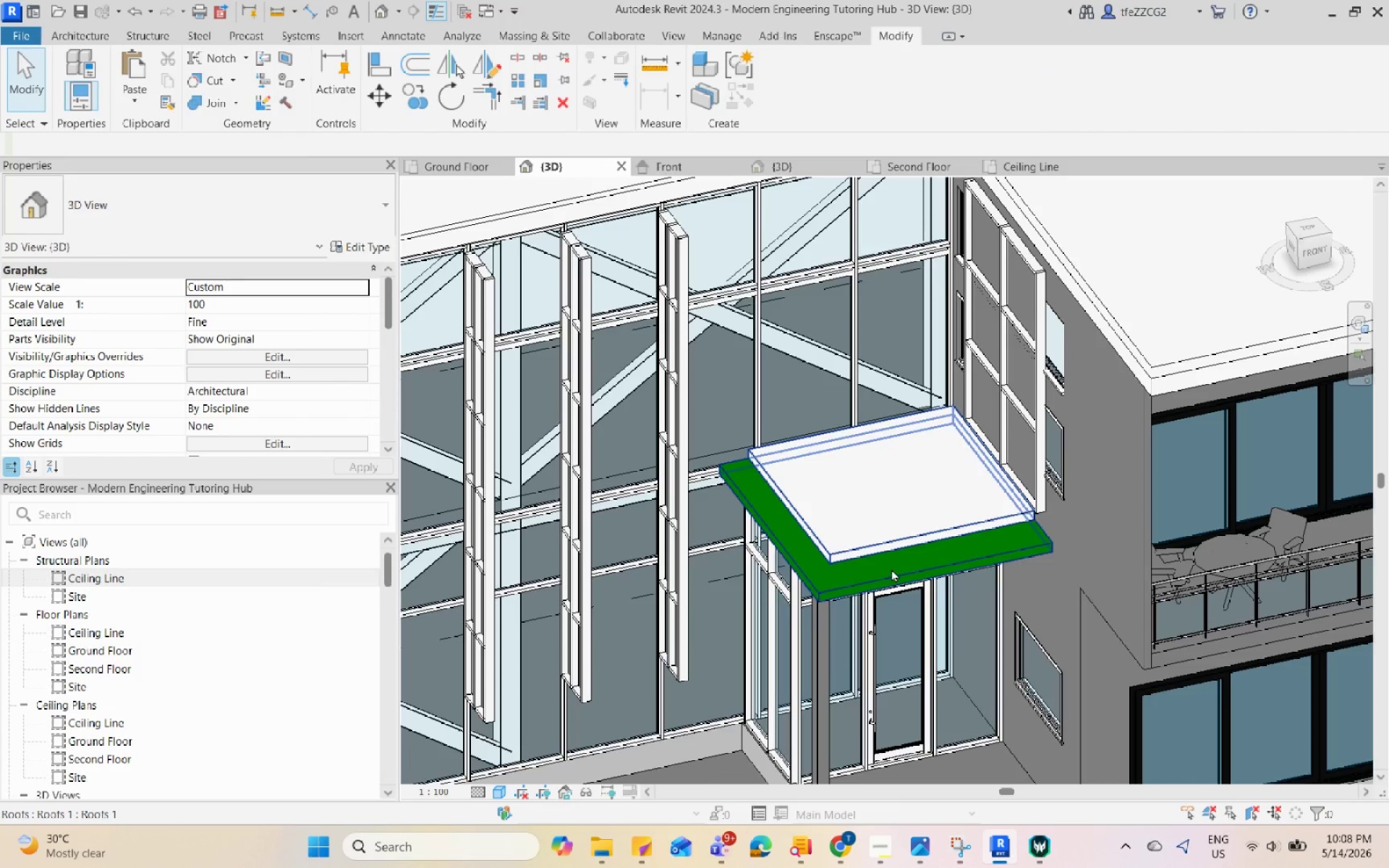 
left_click([893, 582])
 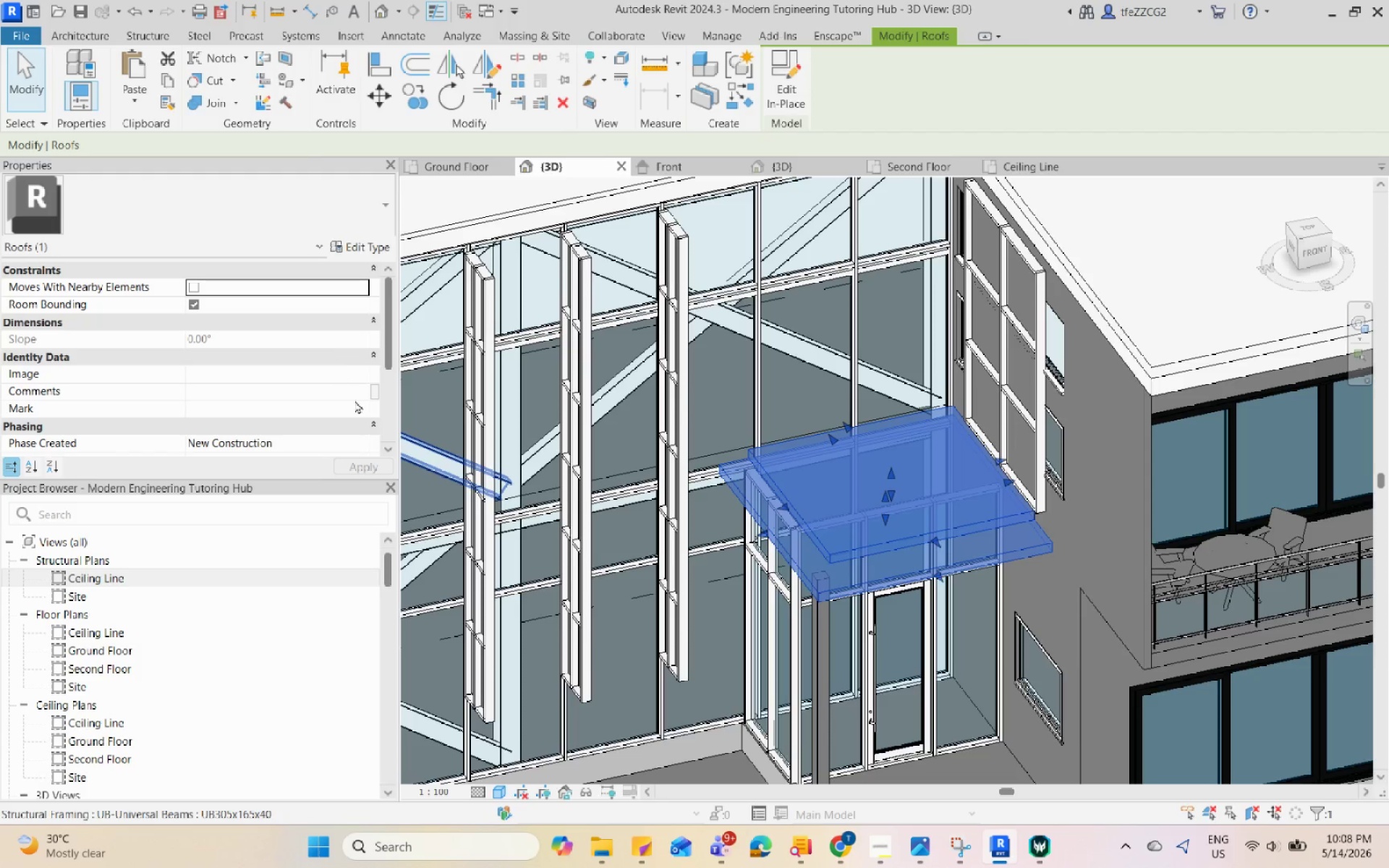 
scroll: coordinate [359, 441], scroll_direction: up, amount: 3.0
 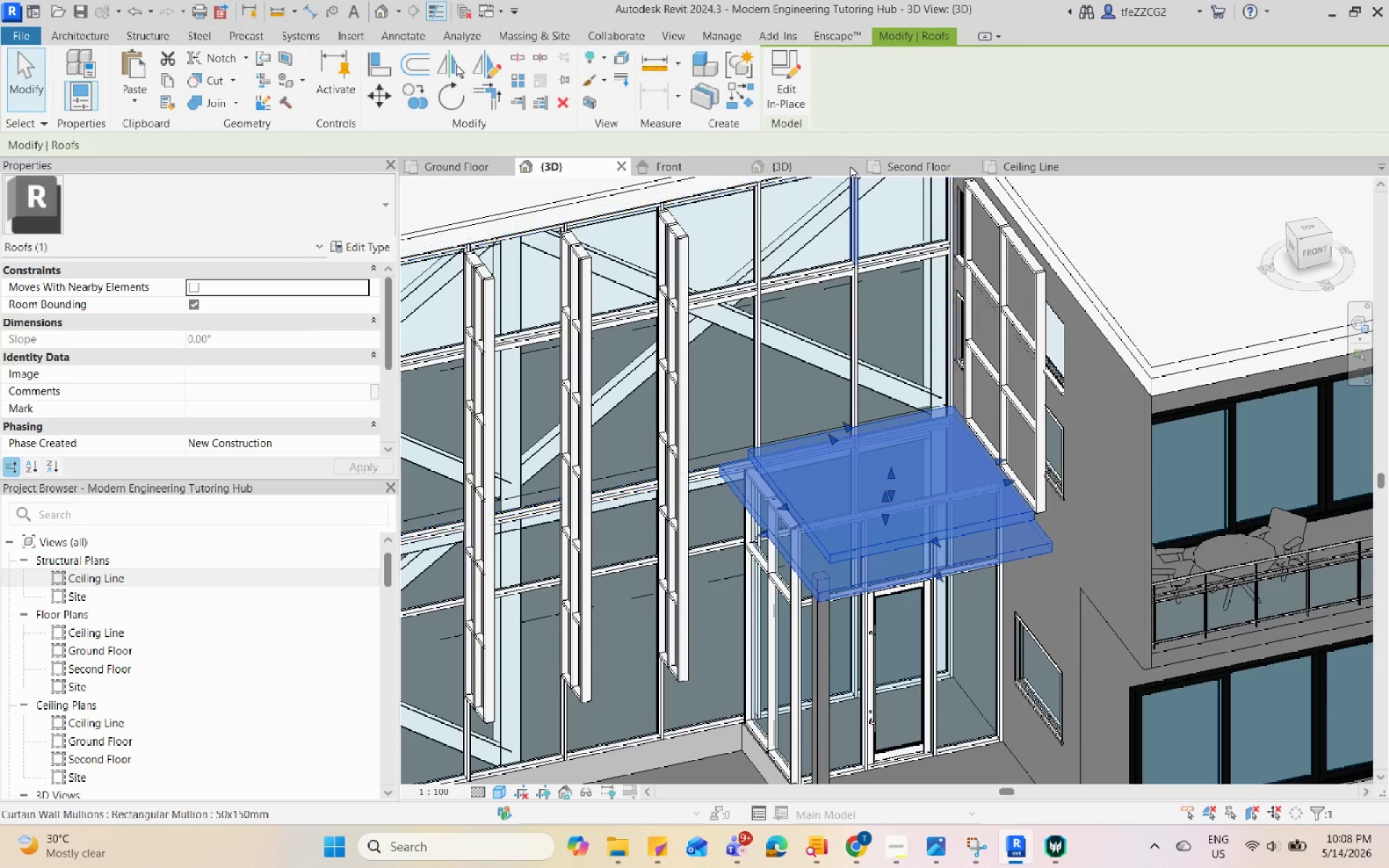 
left_click([797, 75])
 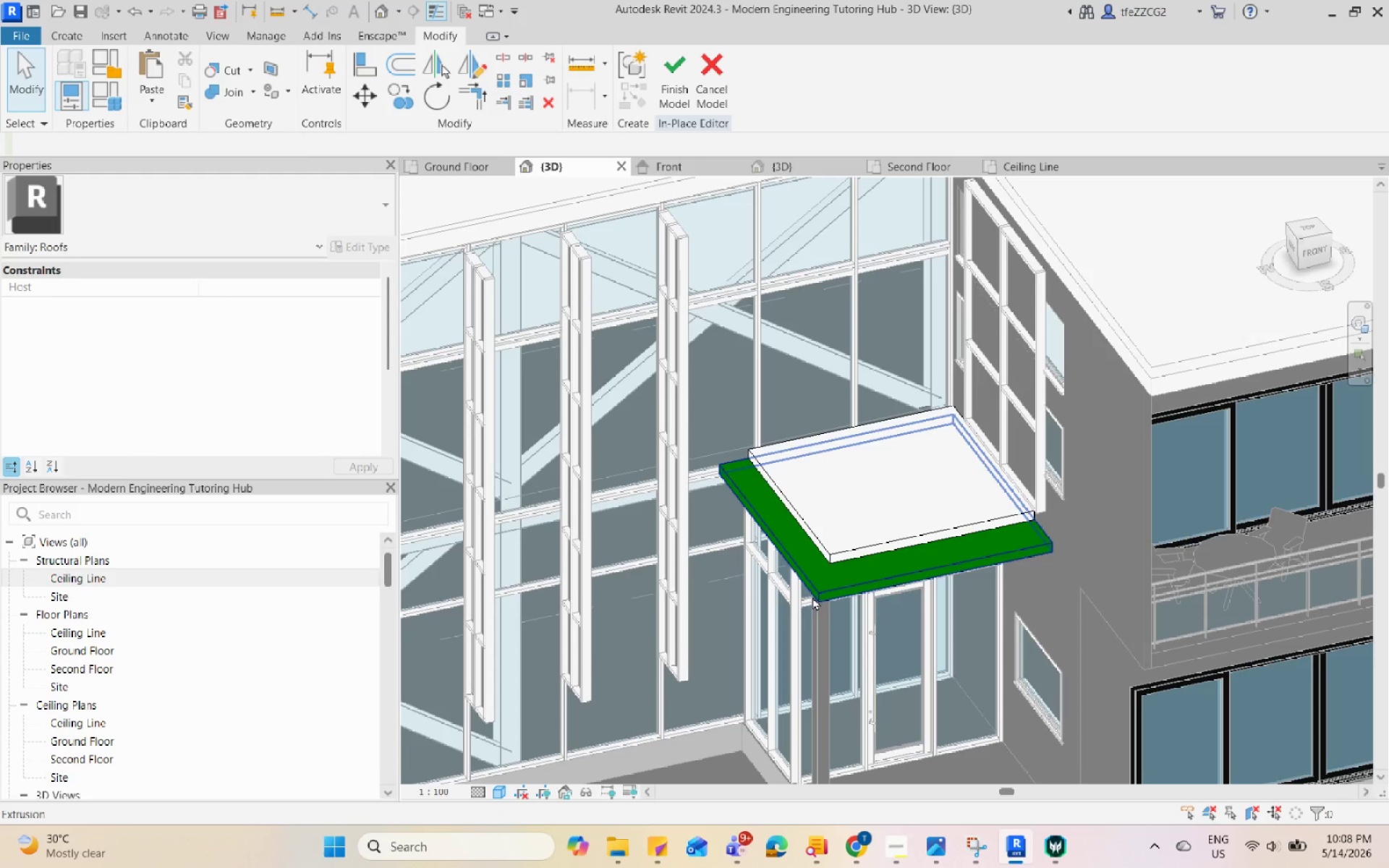 
left_click([812, 590])
 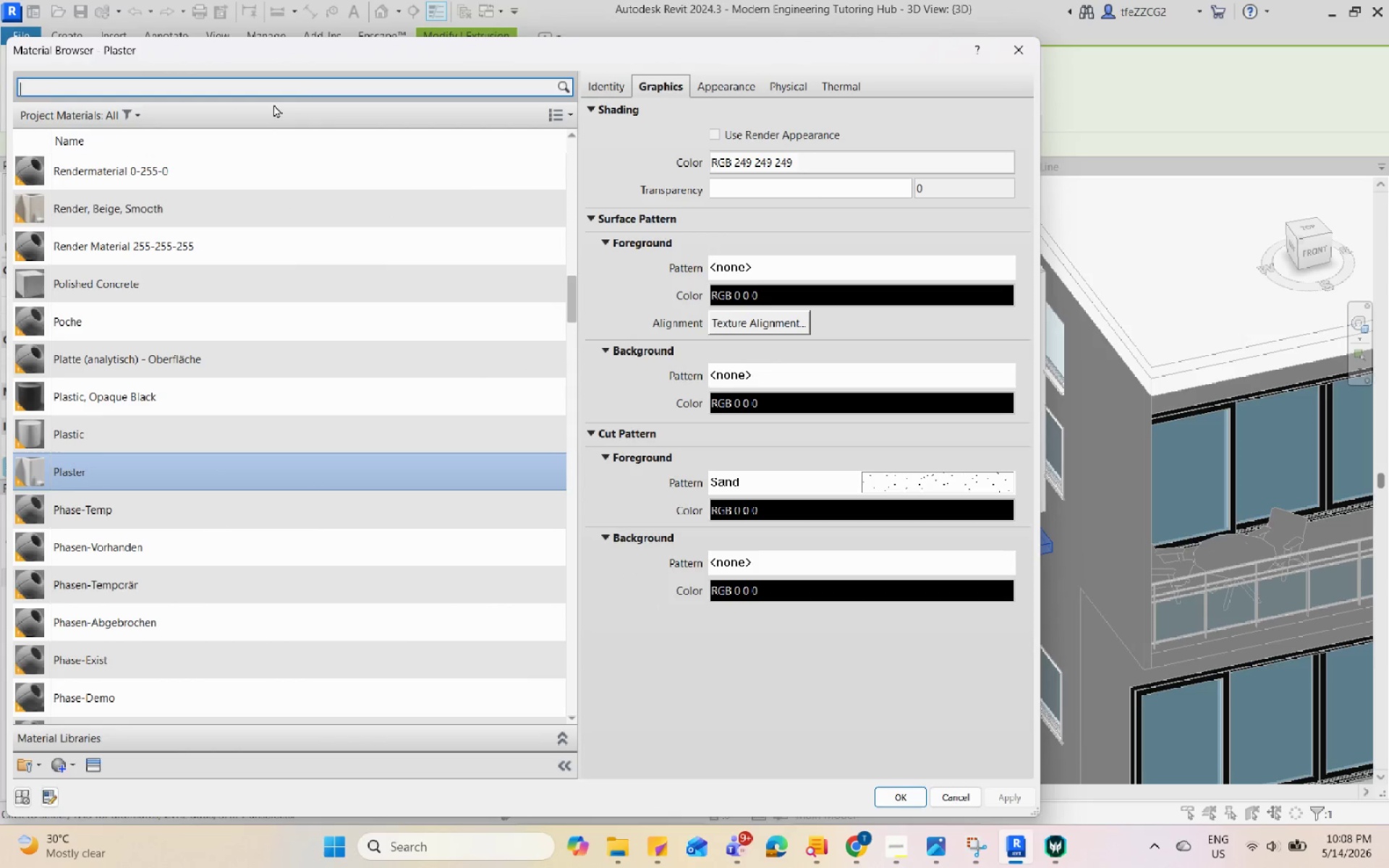 
type(plaster)
 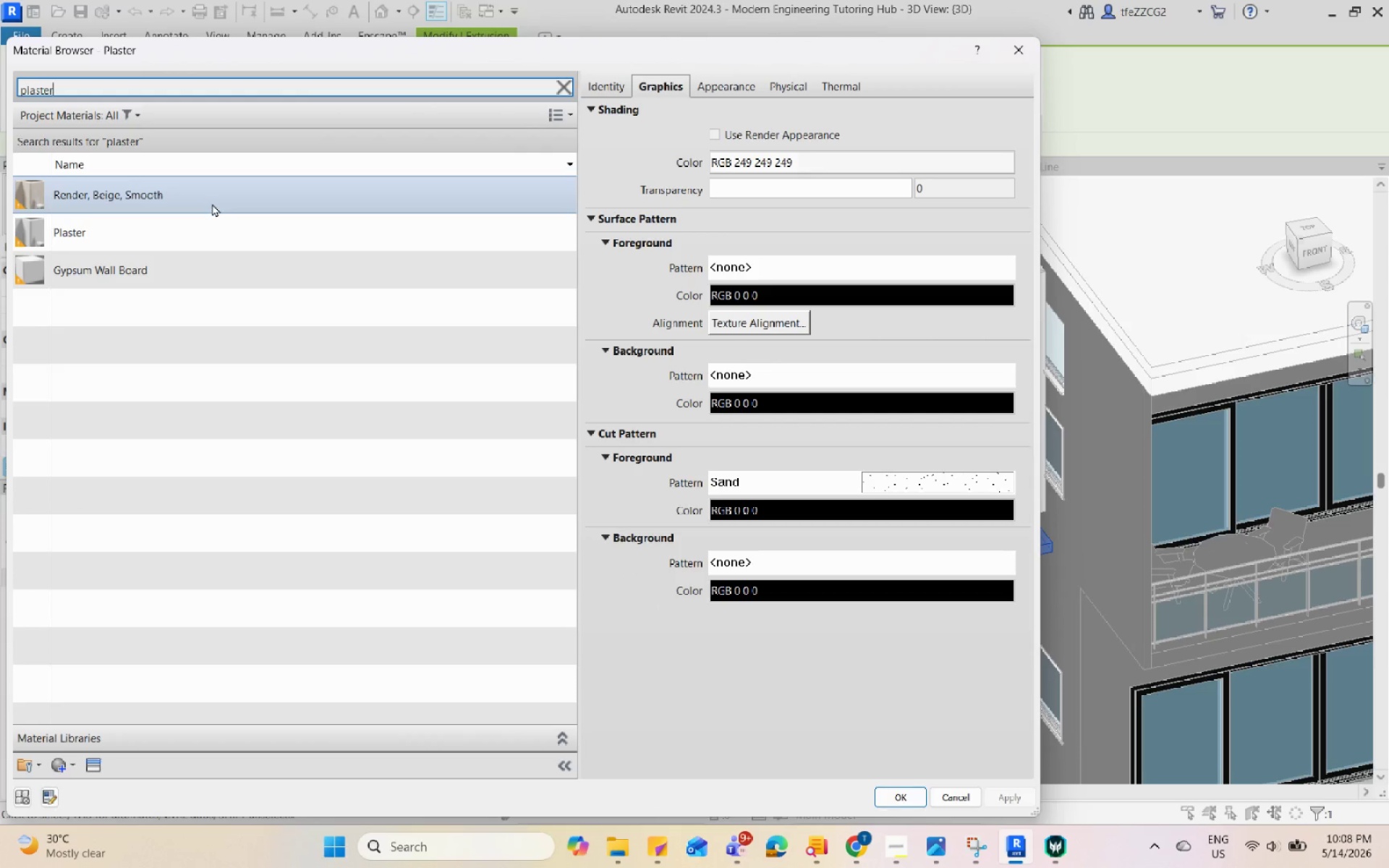 
left_click([206, 228])
 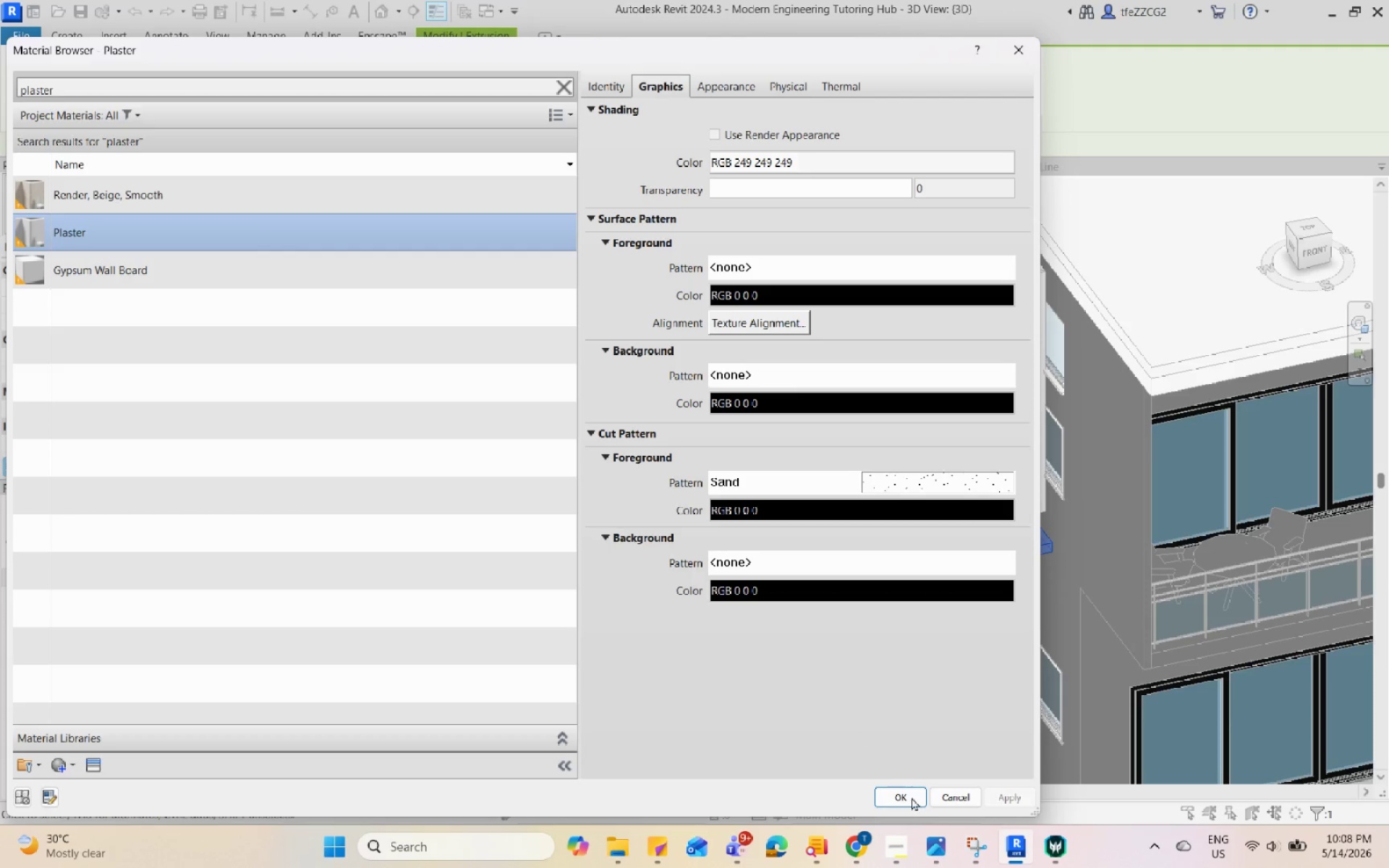 
left_click([914, 807])
 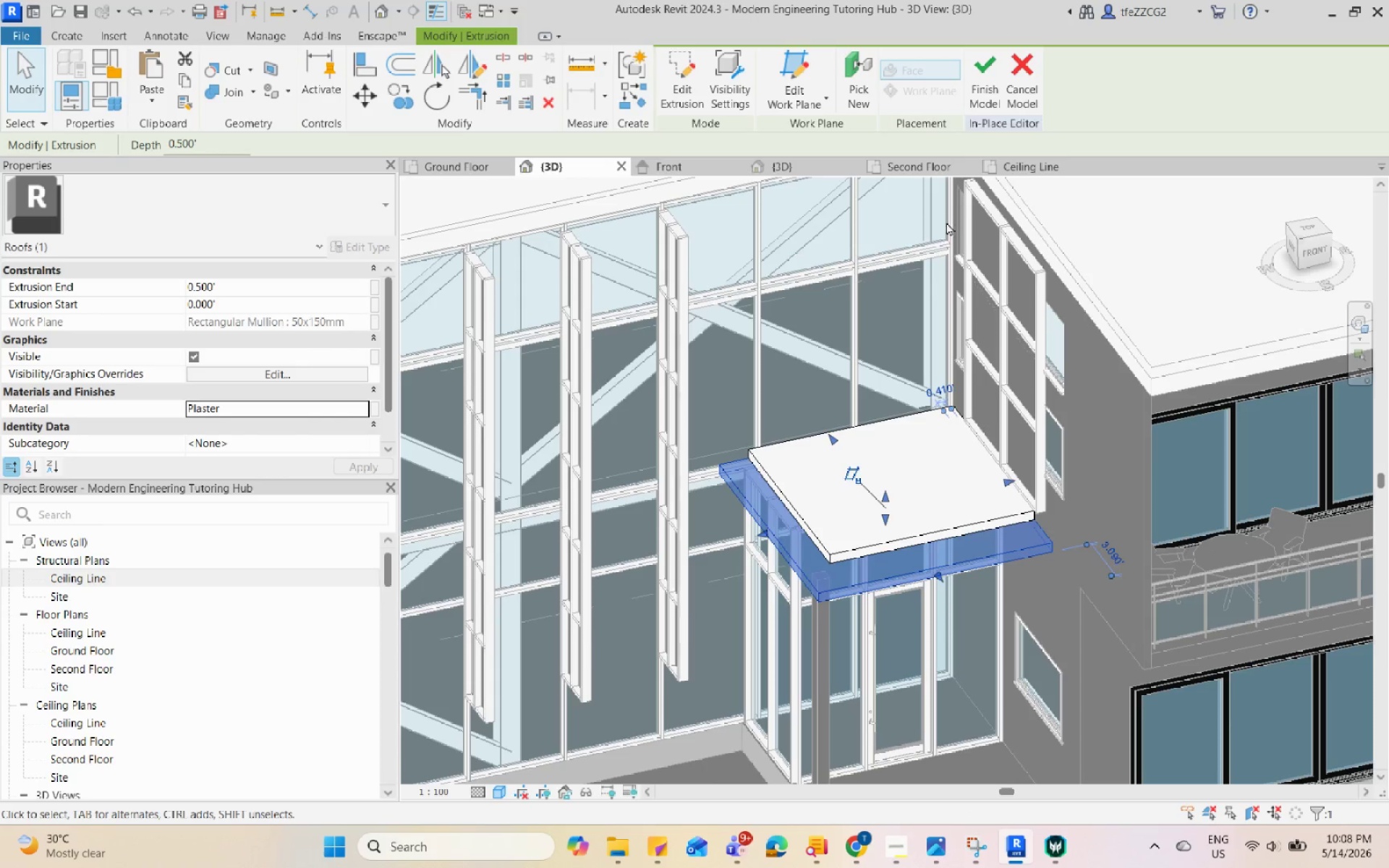 
left_click([993, 70])
 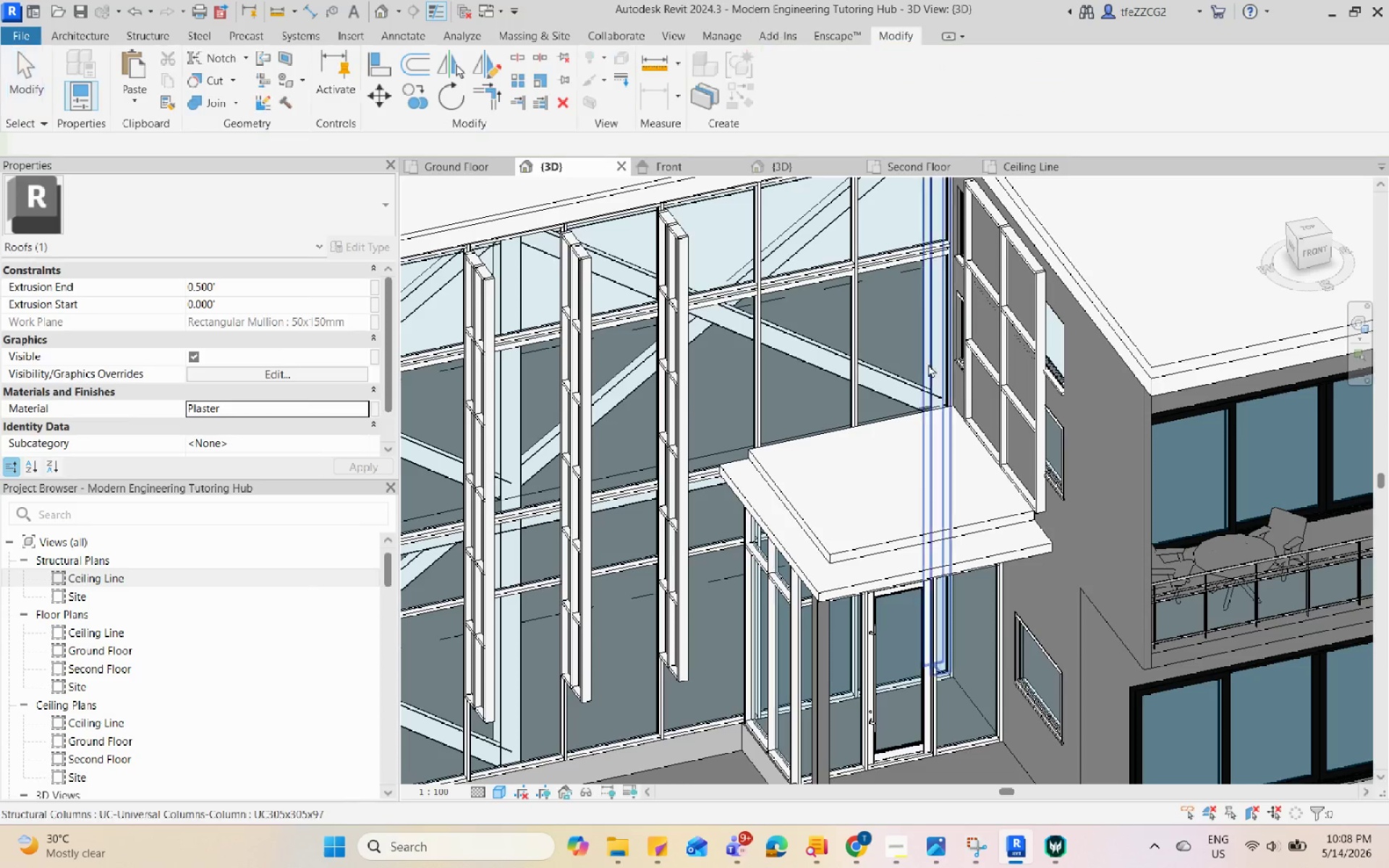 
scroll: coordinate [1006, 523], scroll_direction: down, amount: 11.0